 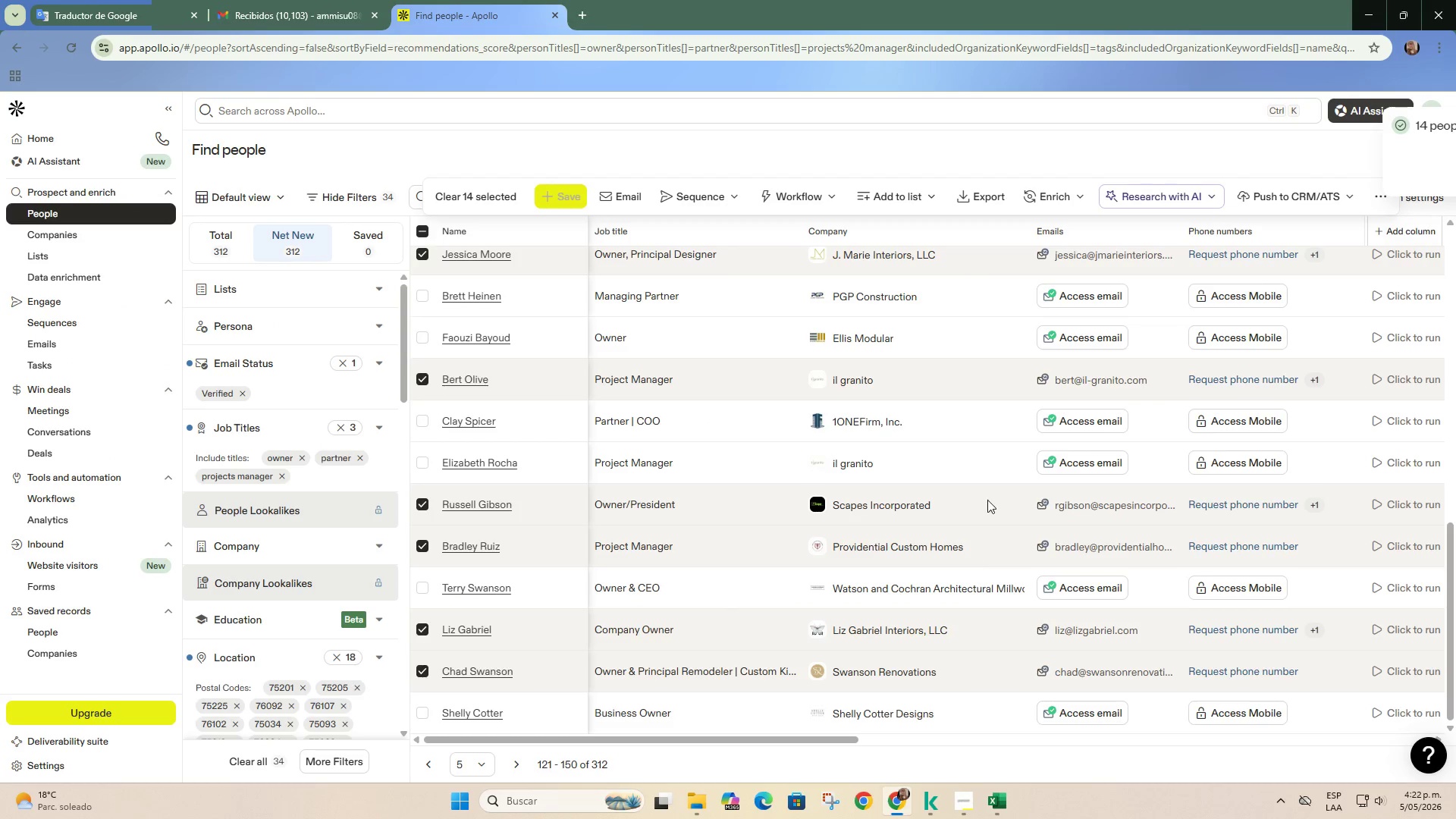 
double_click([923, 200])
 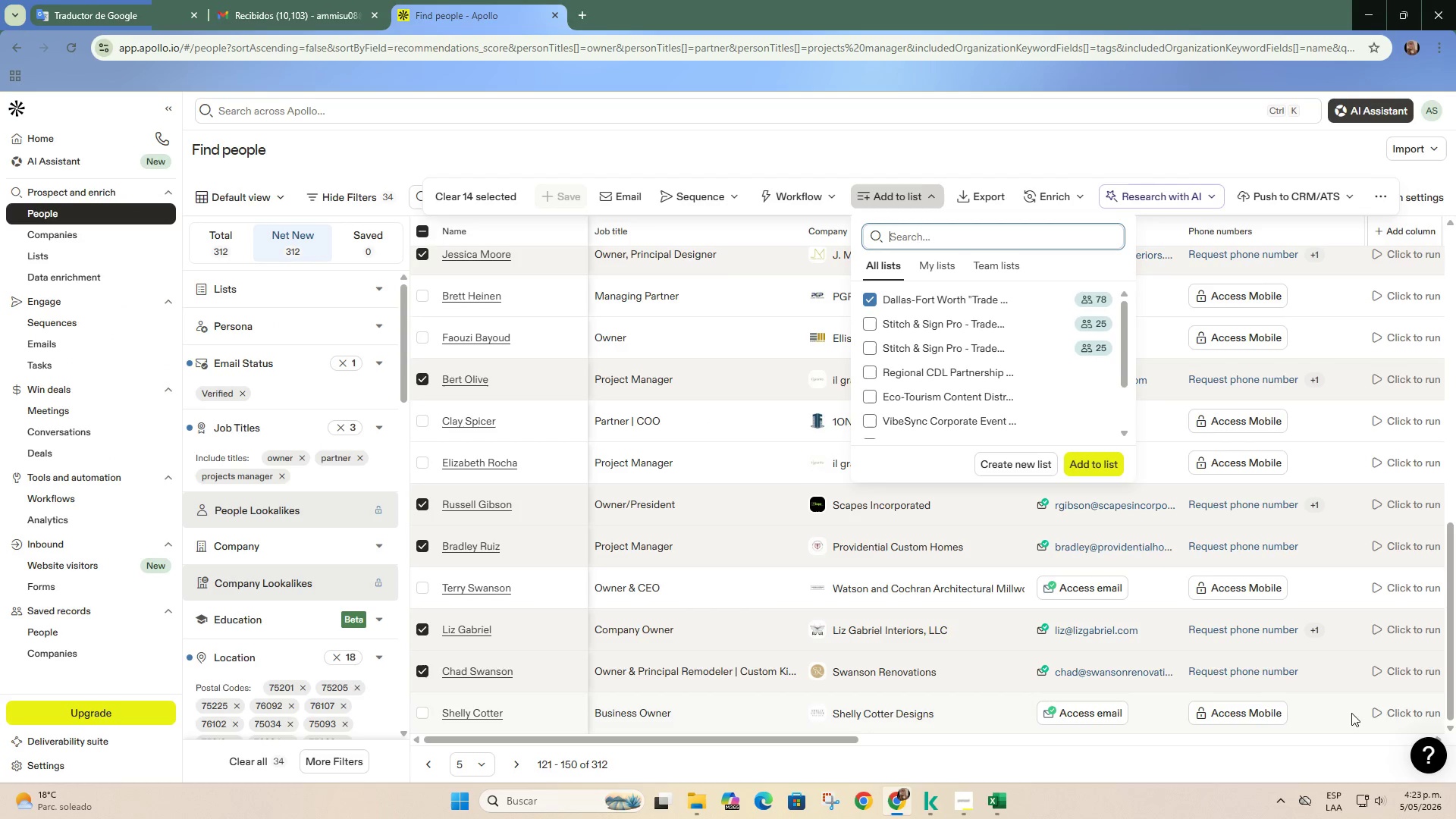 
wait(6.09)
 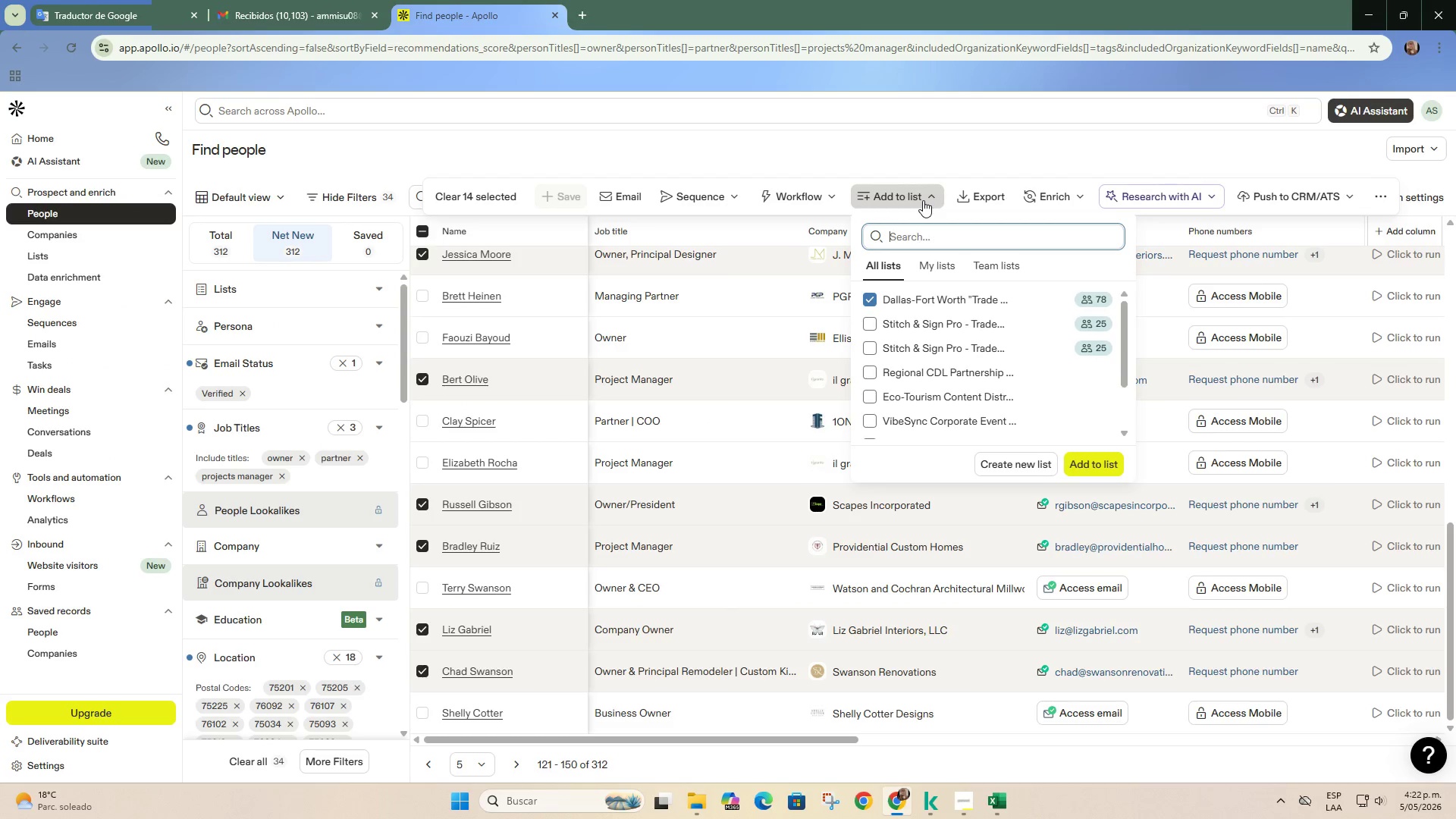 
left_click_drag(start_coordinate=[855, 739], to_coordinate=[799, 740])
 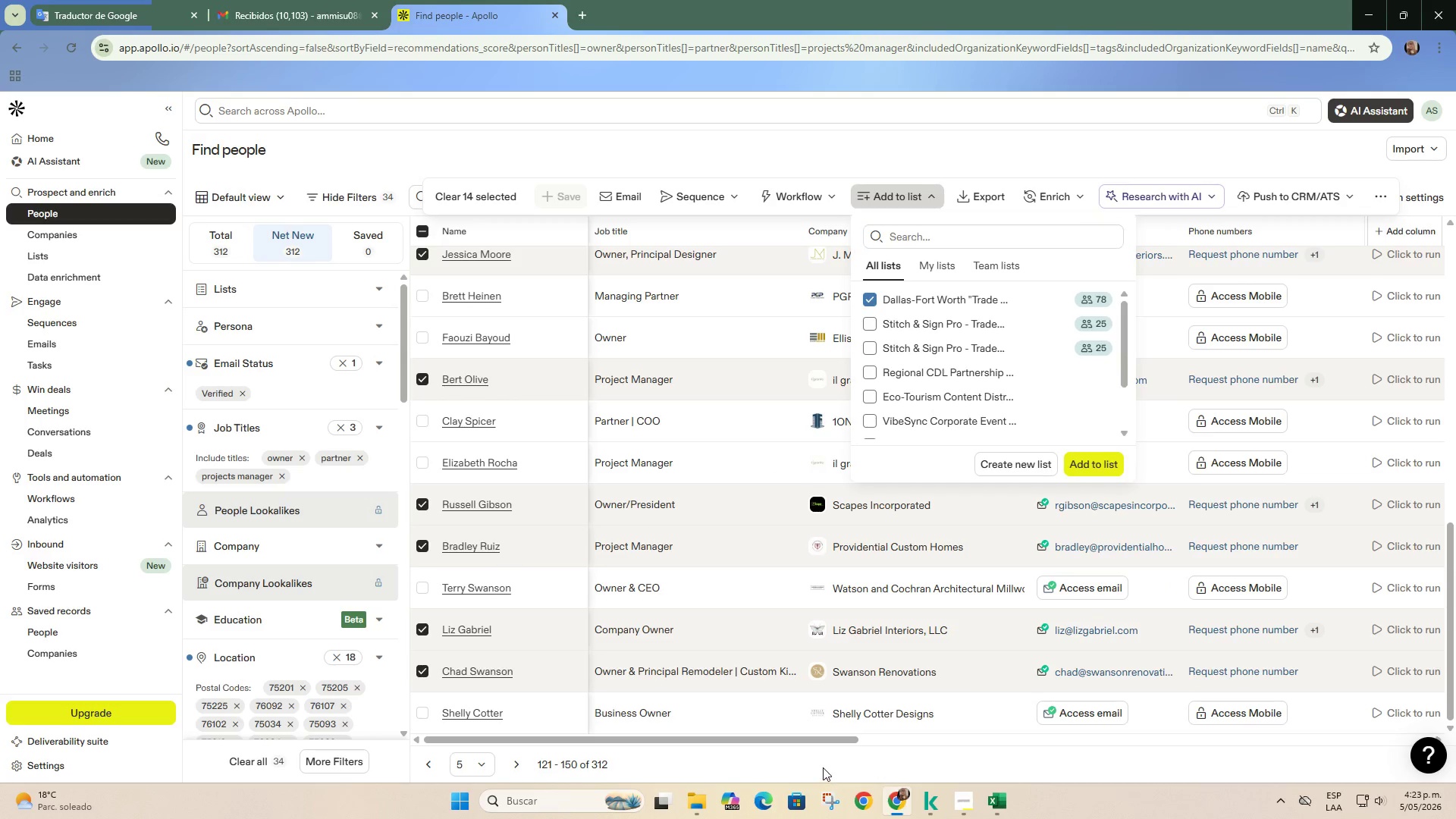 
left_click([823, 767])
 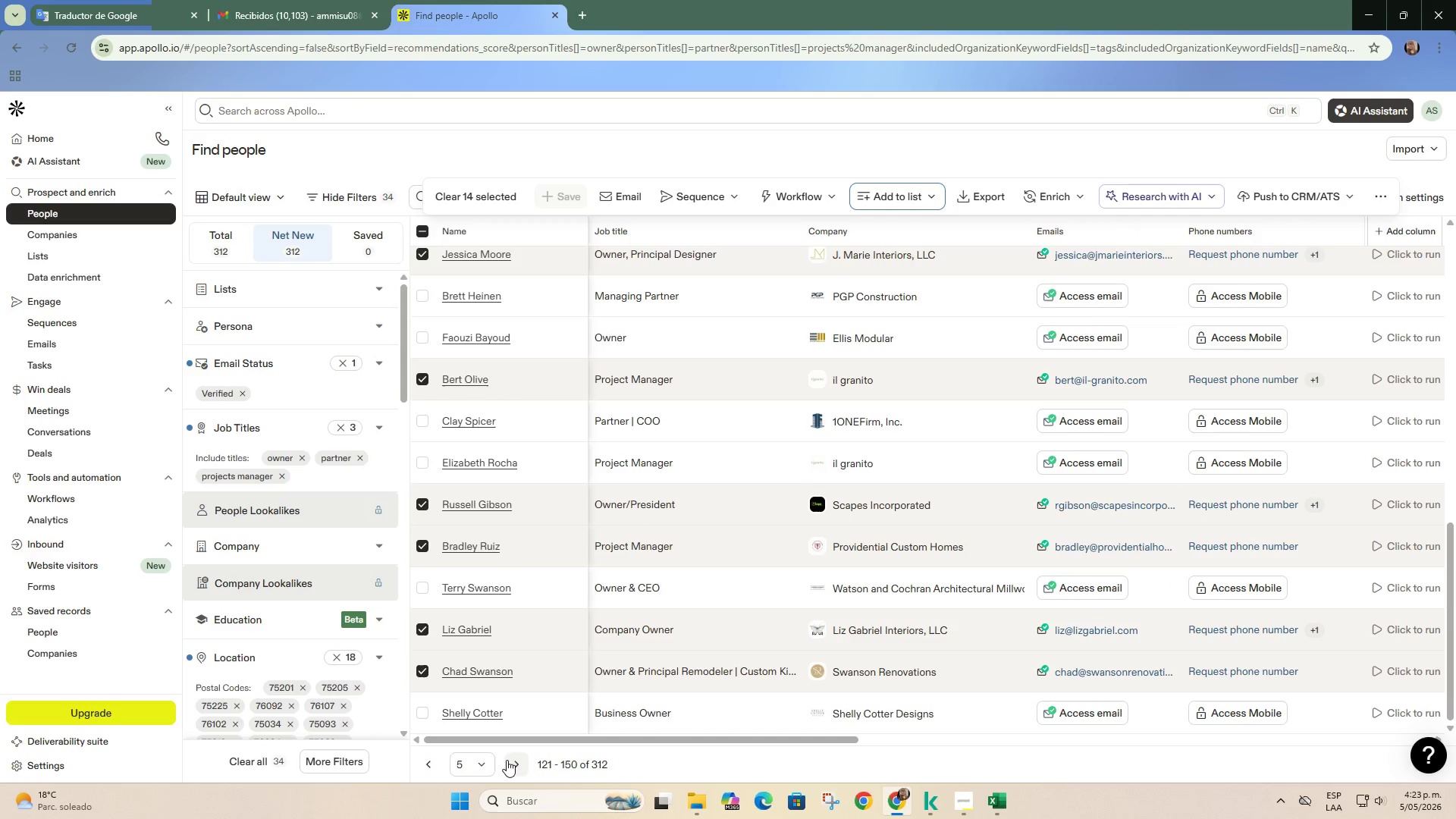 
left_click([507, 760])
 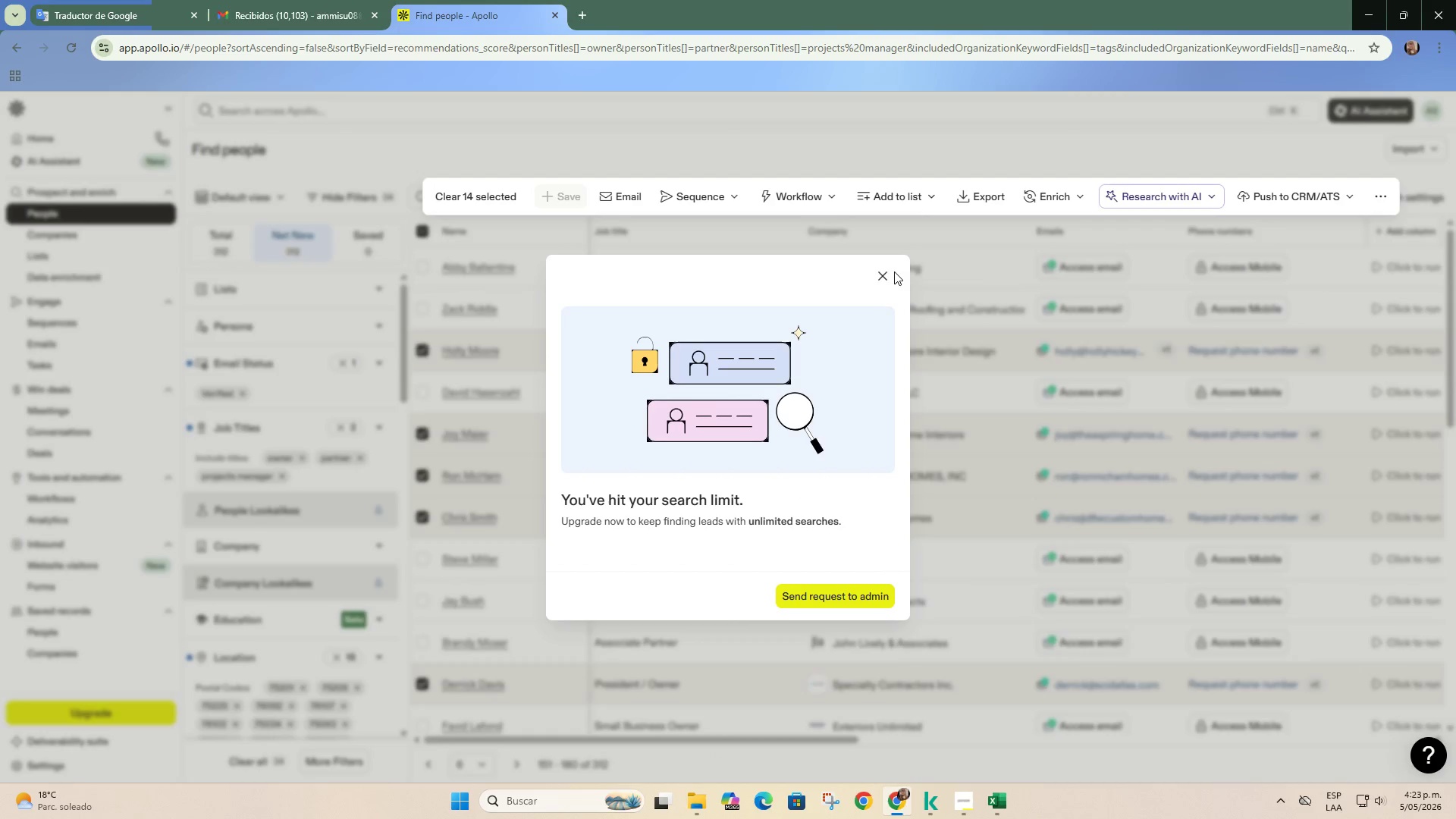 
double_click([884, 271])
 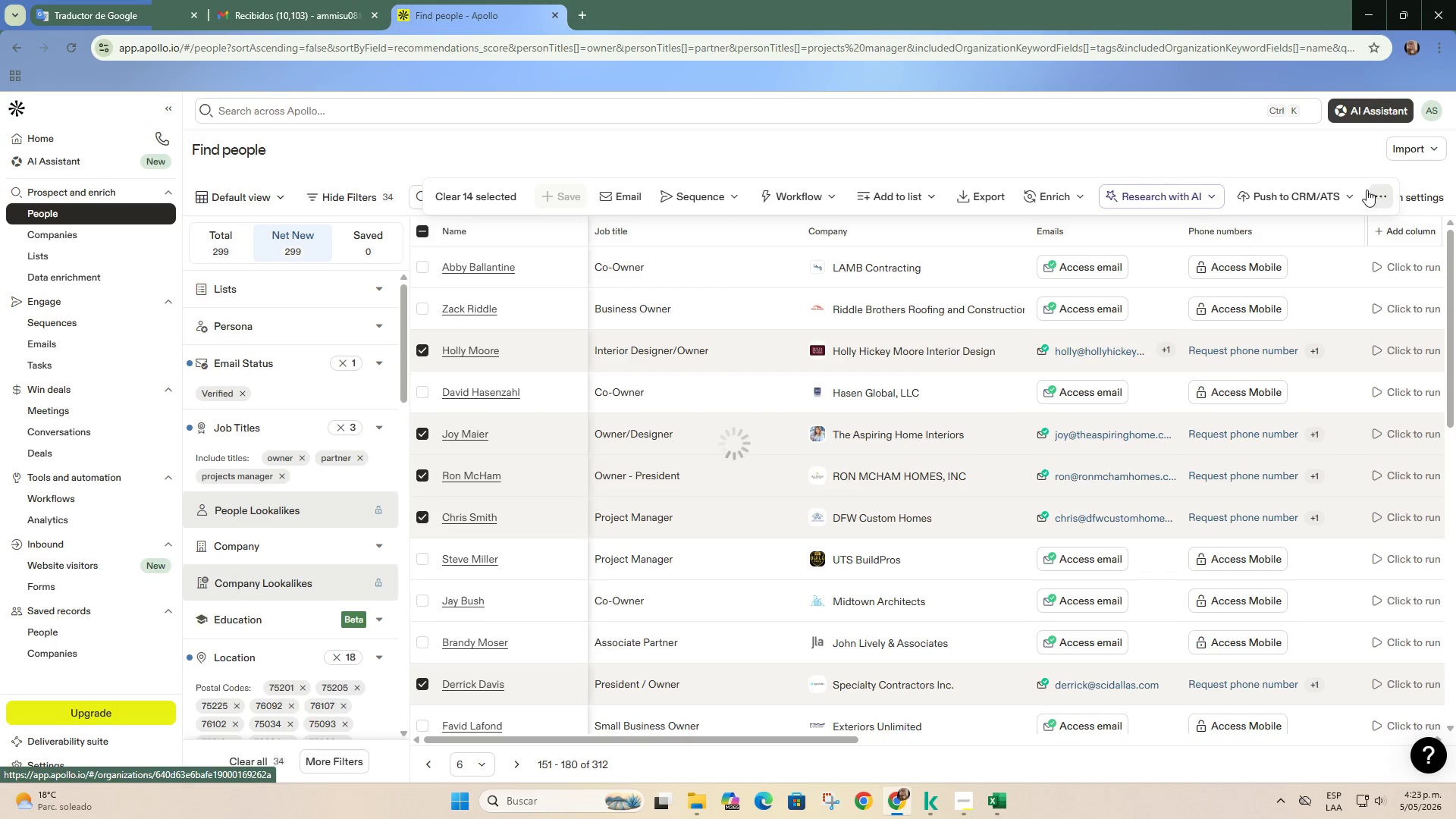 
left_click([1343, 176])
 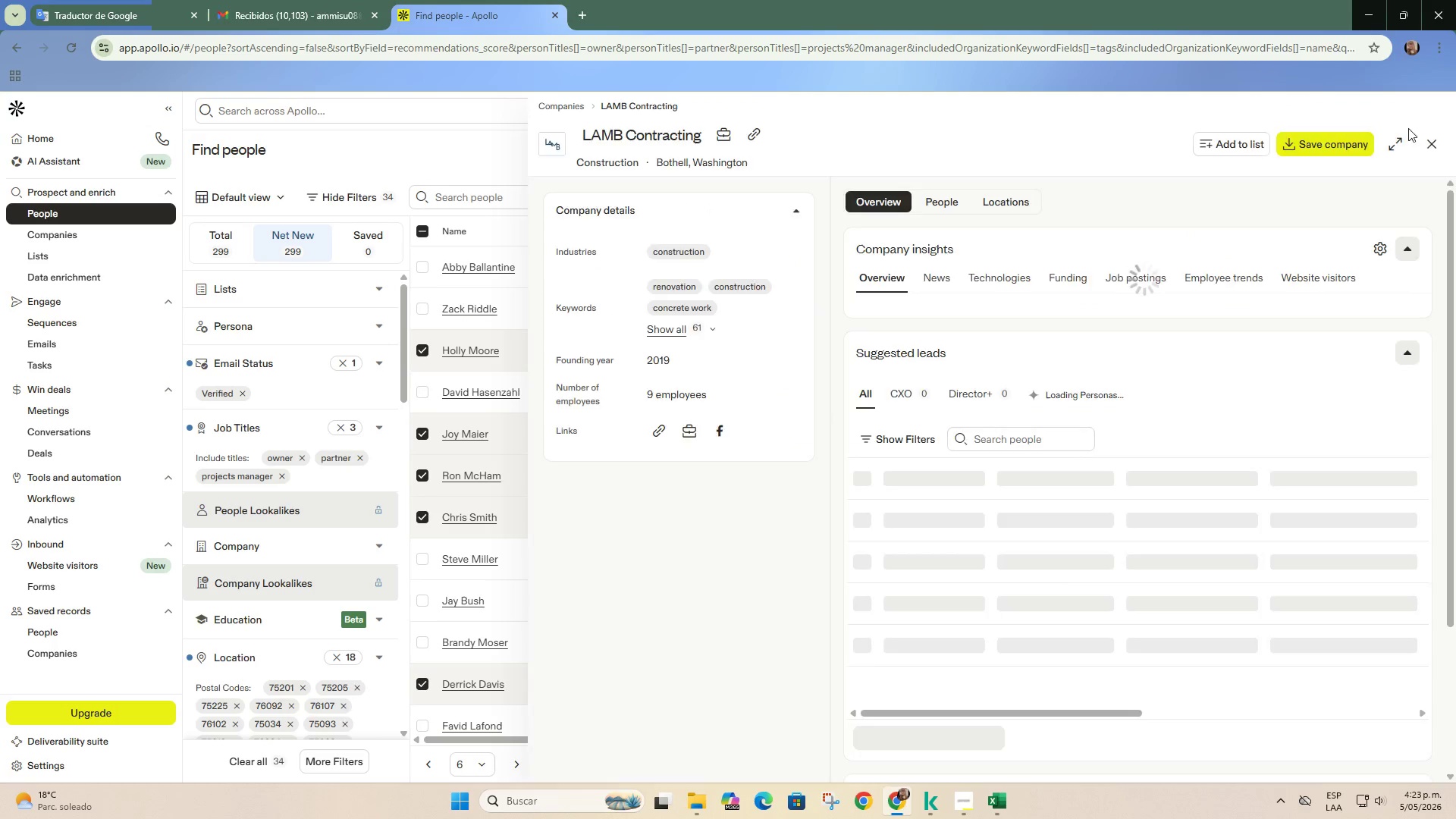 
left_click([1426, 143])
 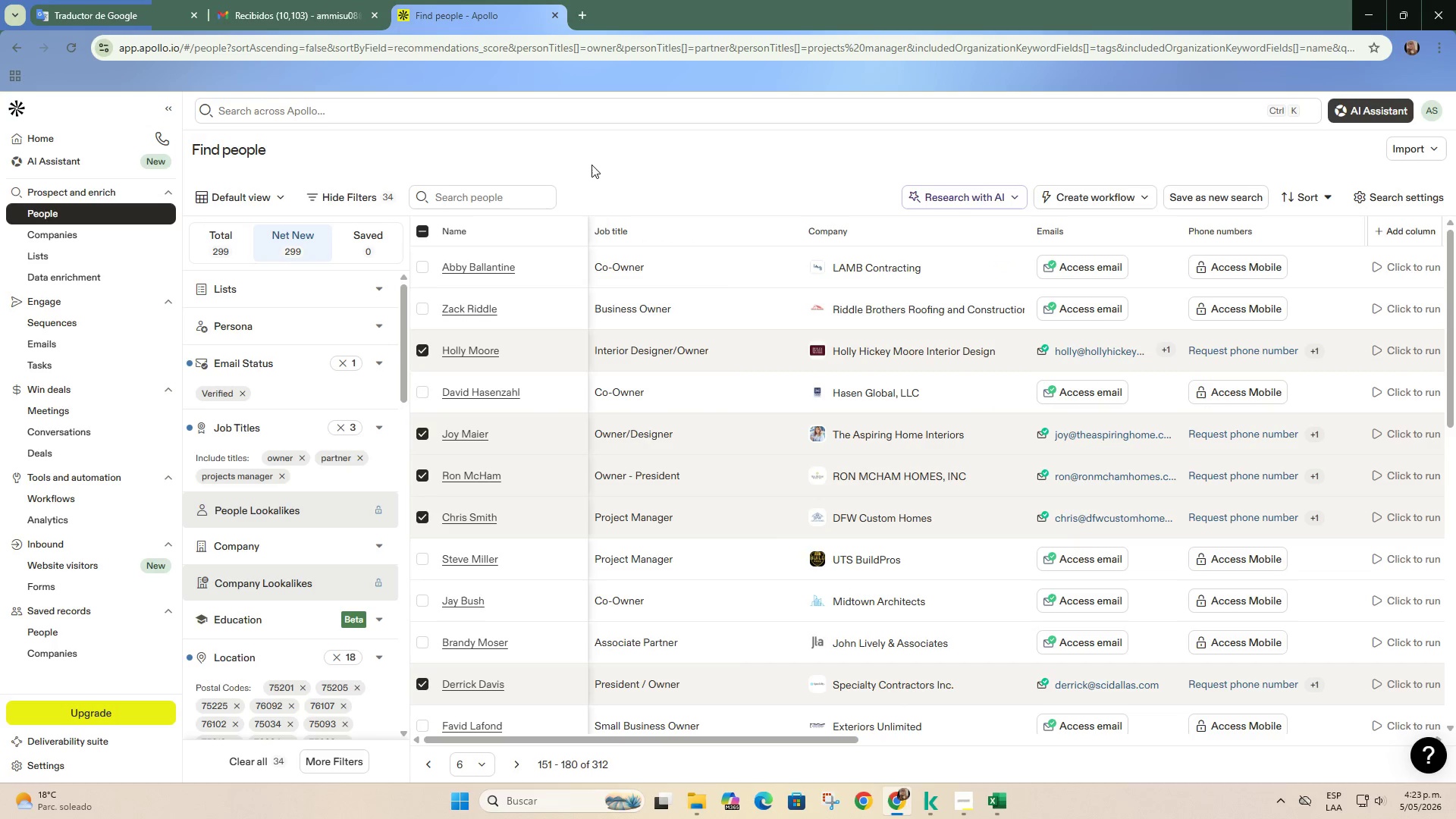 
left_click([609, 162])
 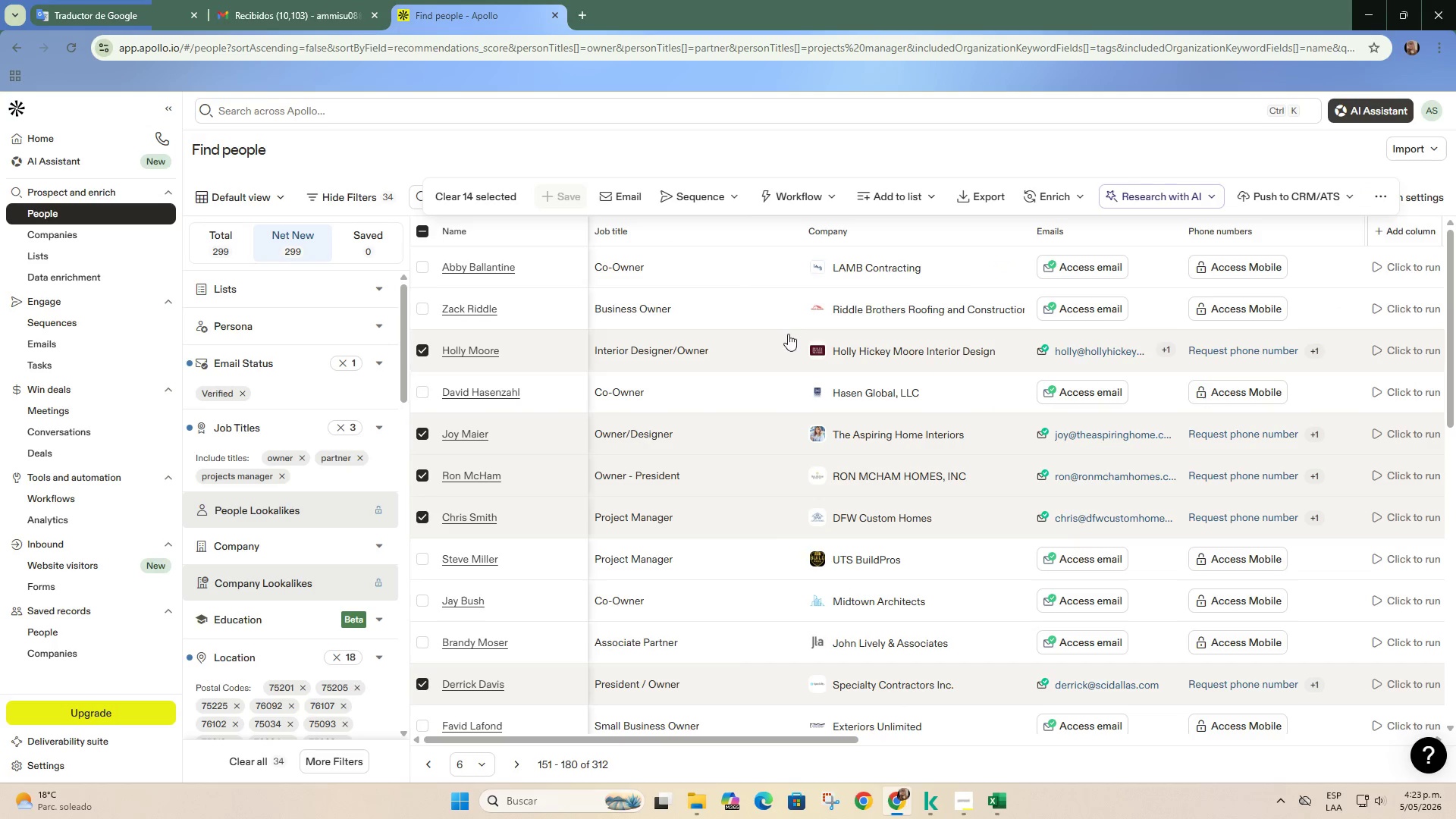 
scroll: coordinate [836, 361], scroll_direction: up, amount: 16.0
 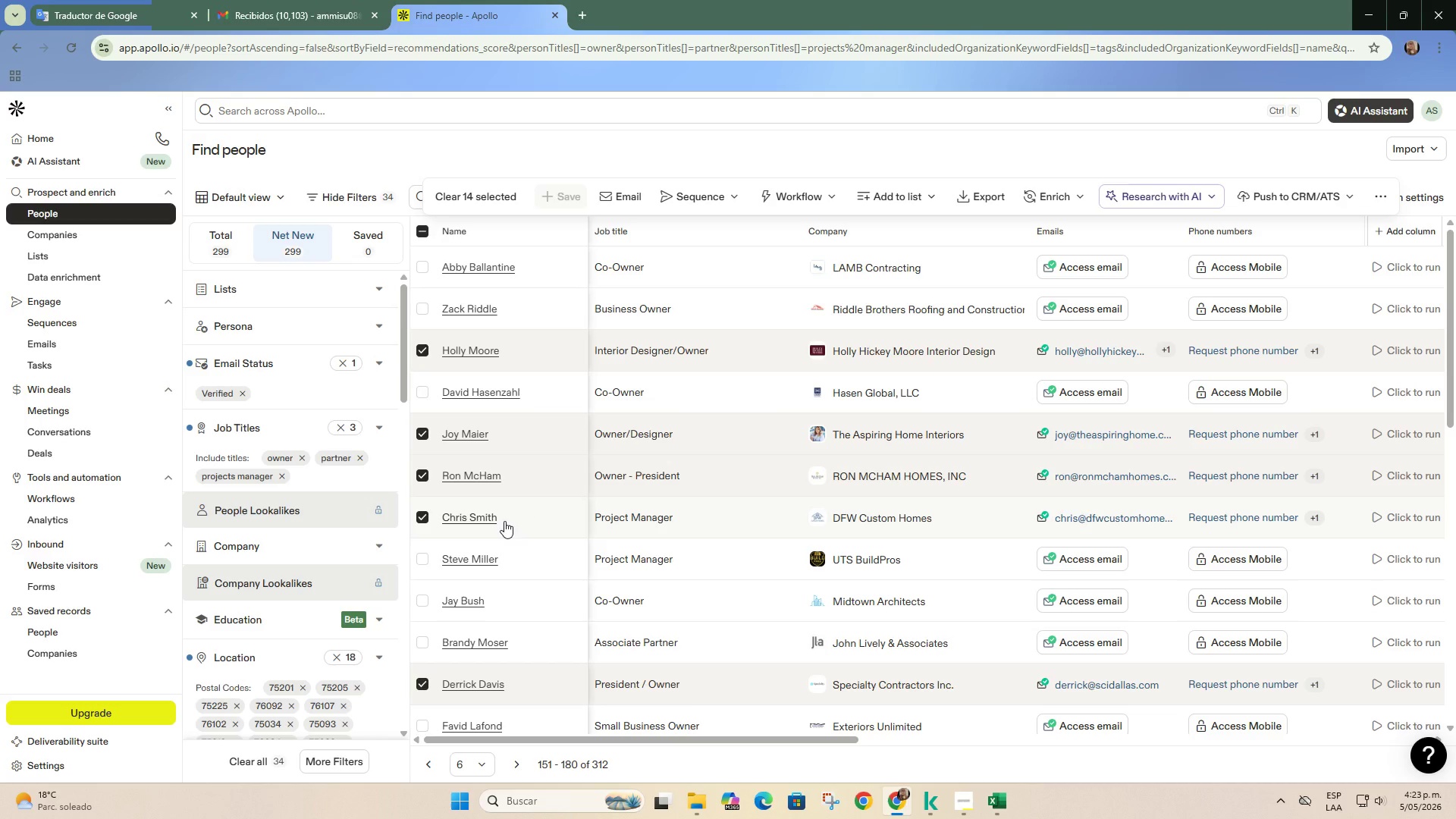 
wait(14.54)
 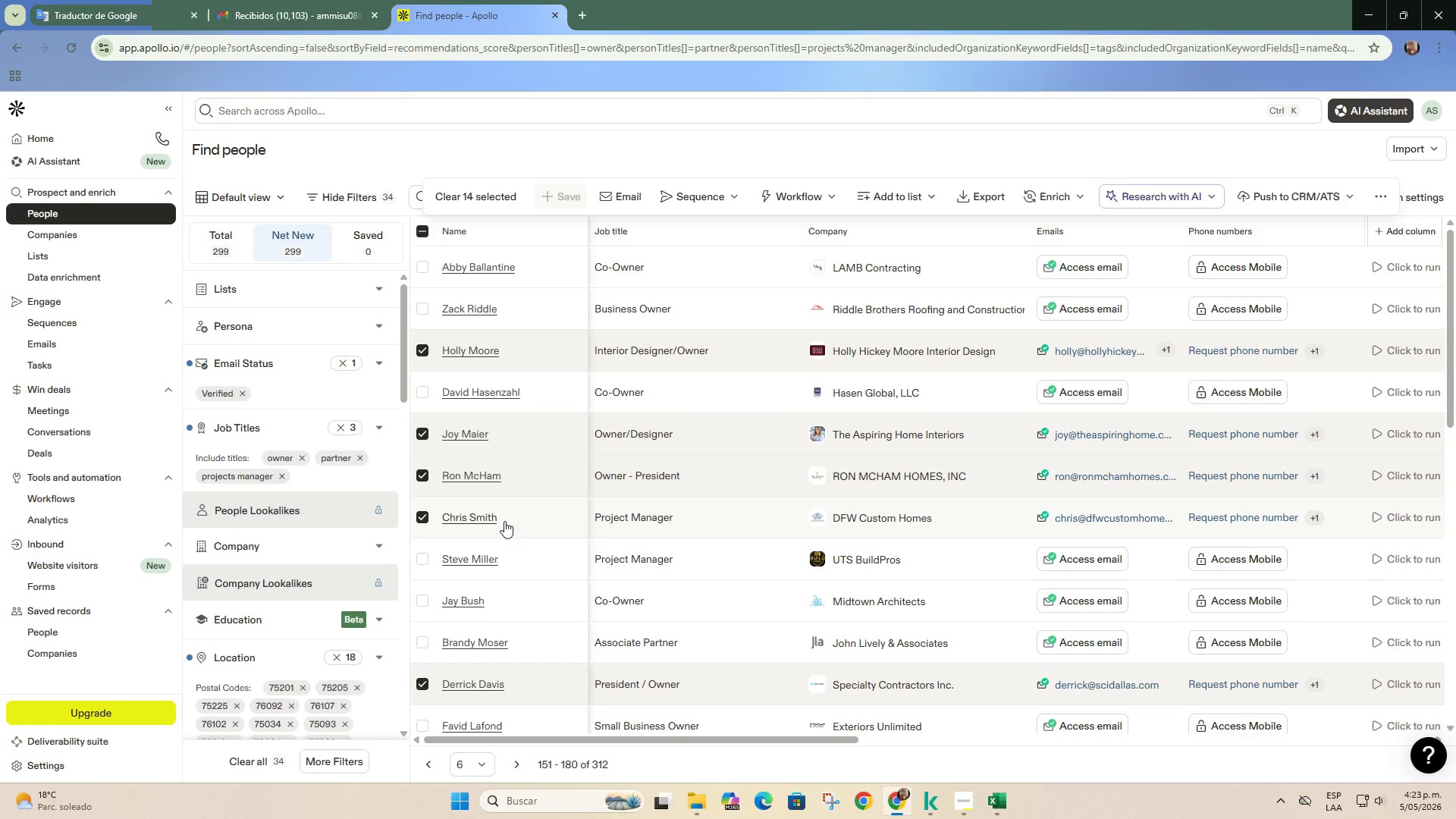 
scroll: coordinate [604, 459], scroll_direction: up, amount: 8.0
 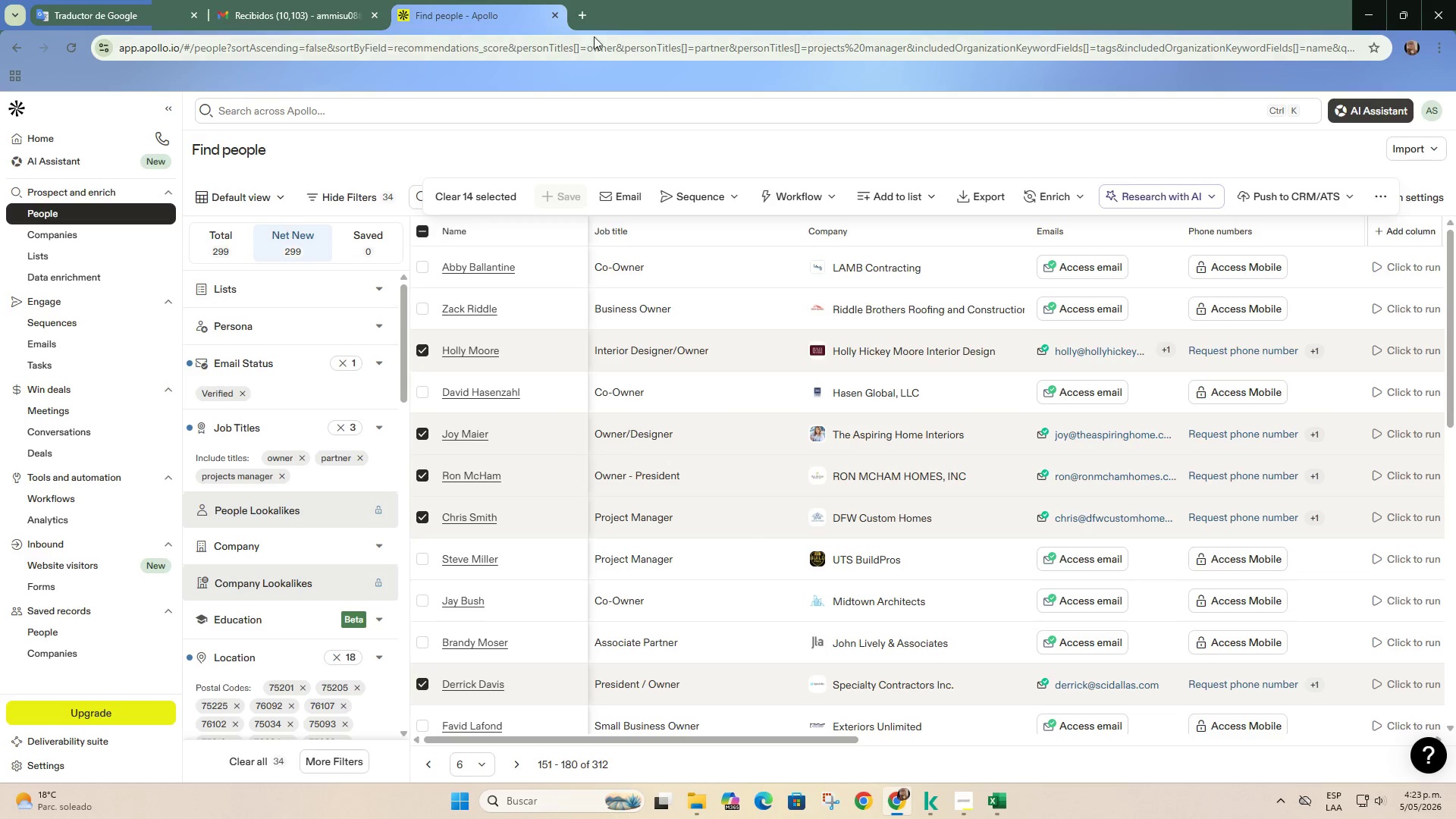 
left_click([588, 18])
 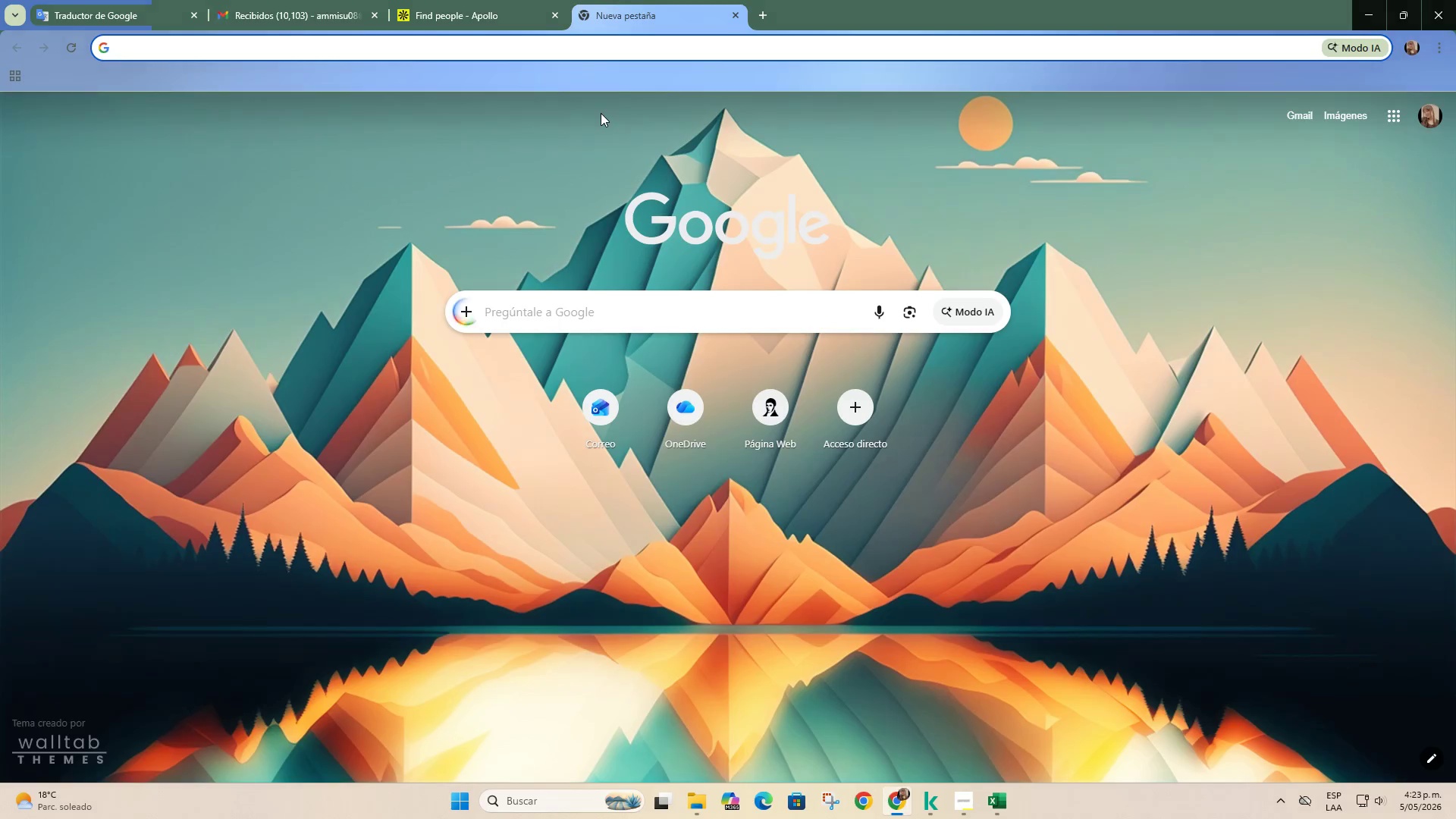 
type(dr)
 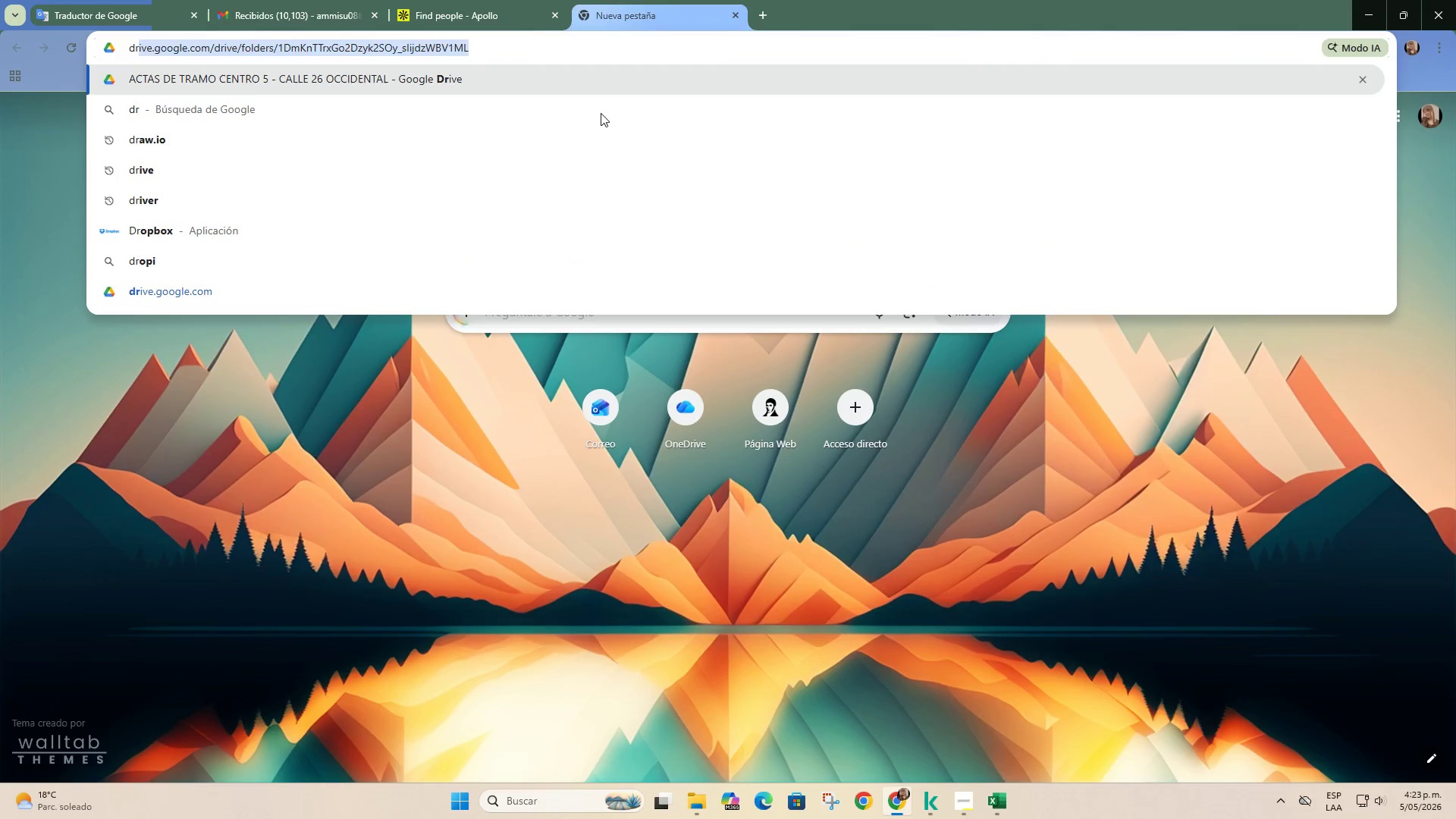 
key(Enter)
 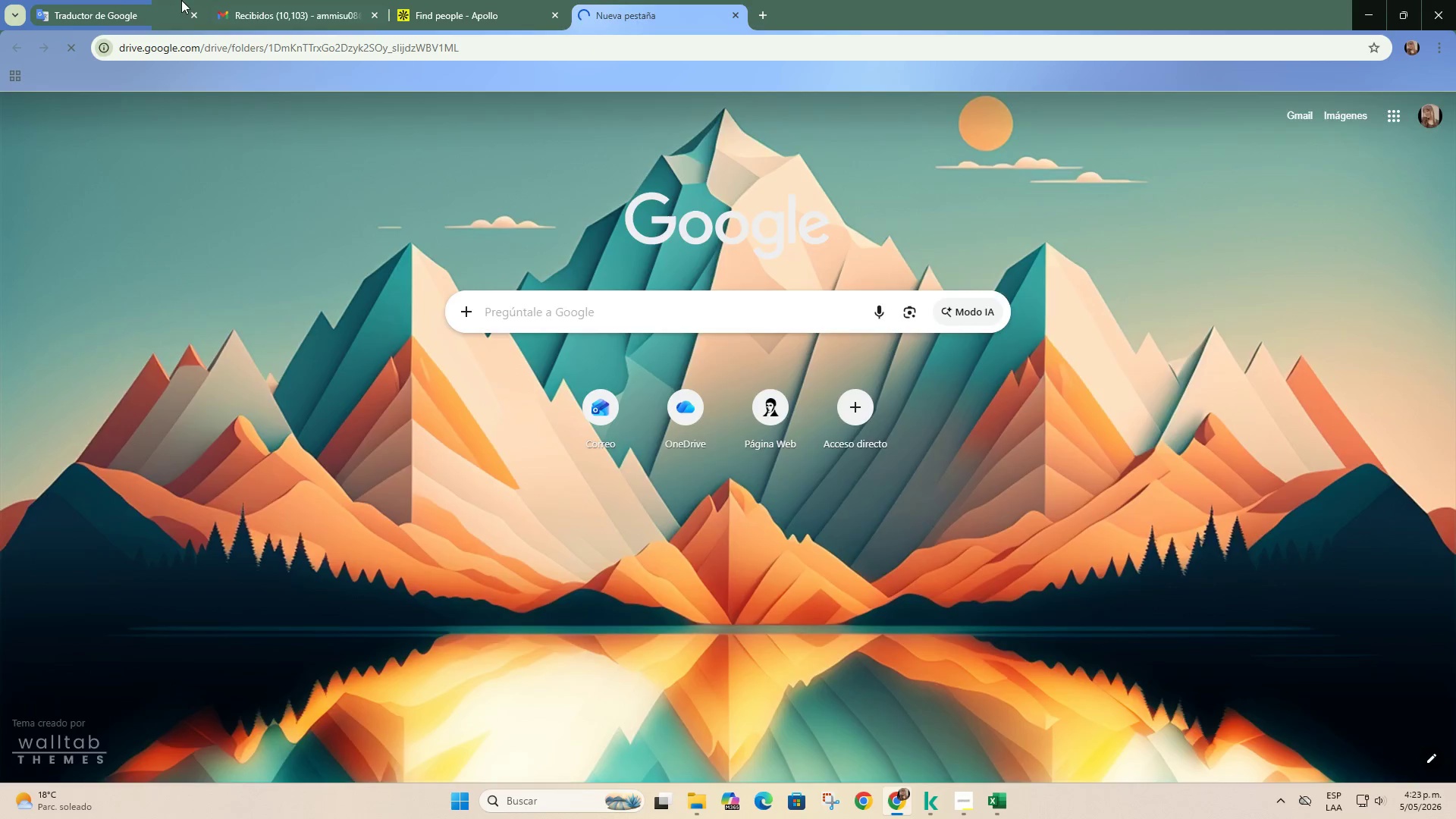 
left_click([126, 0])
 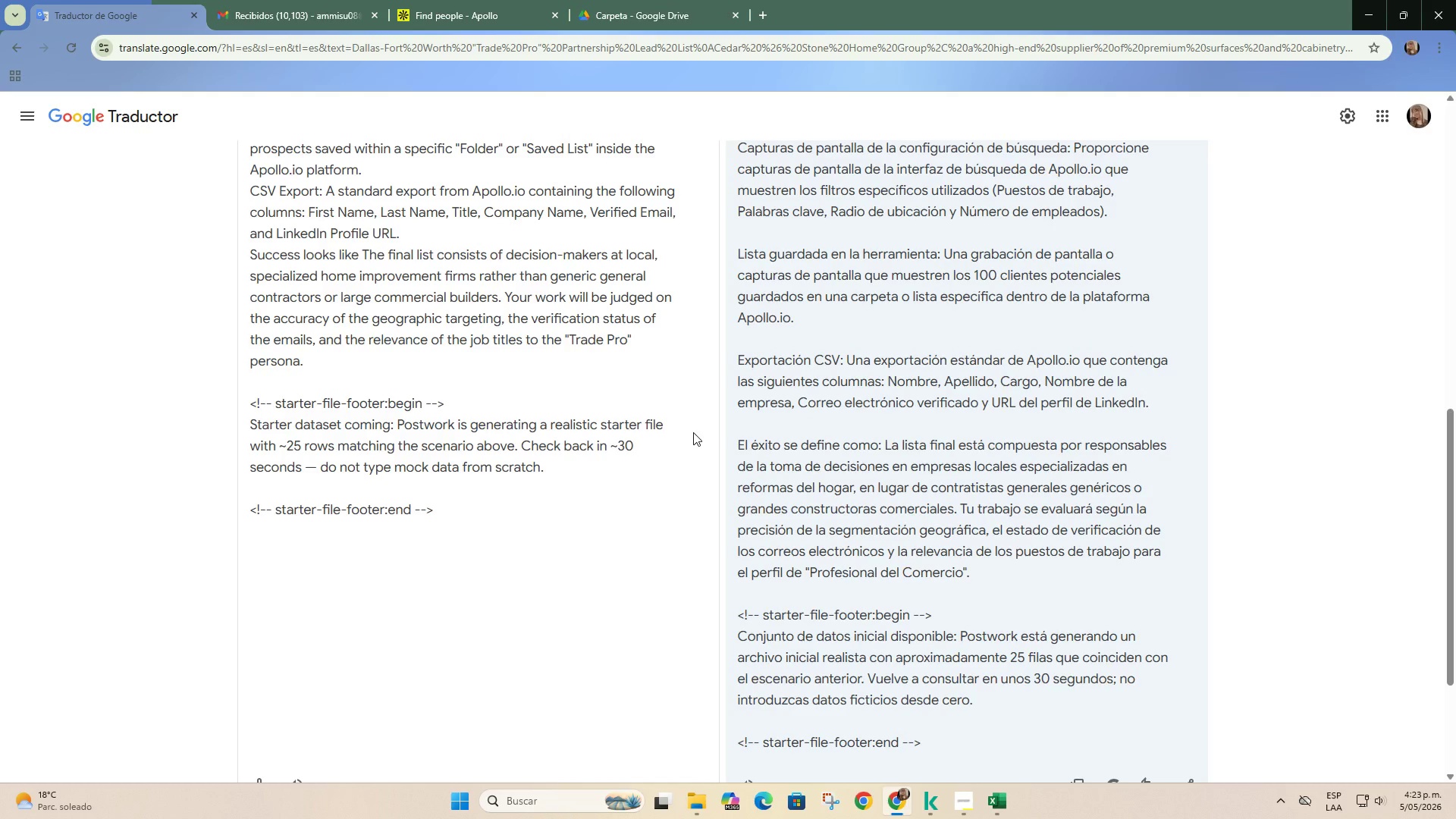 
scroll: coordinate [952, 500], scroll_direction: up, amount: 2.0
 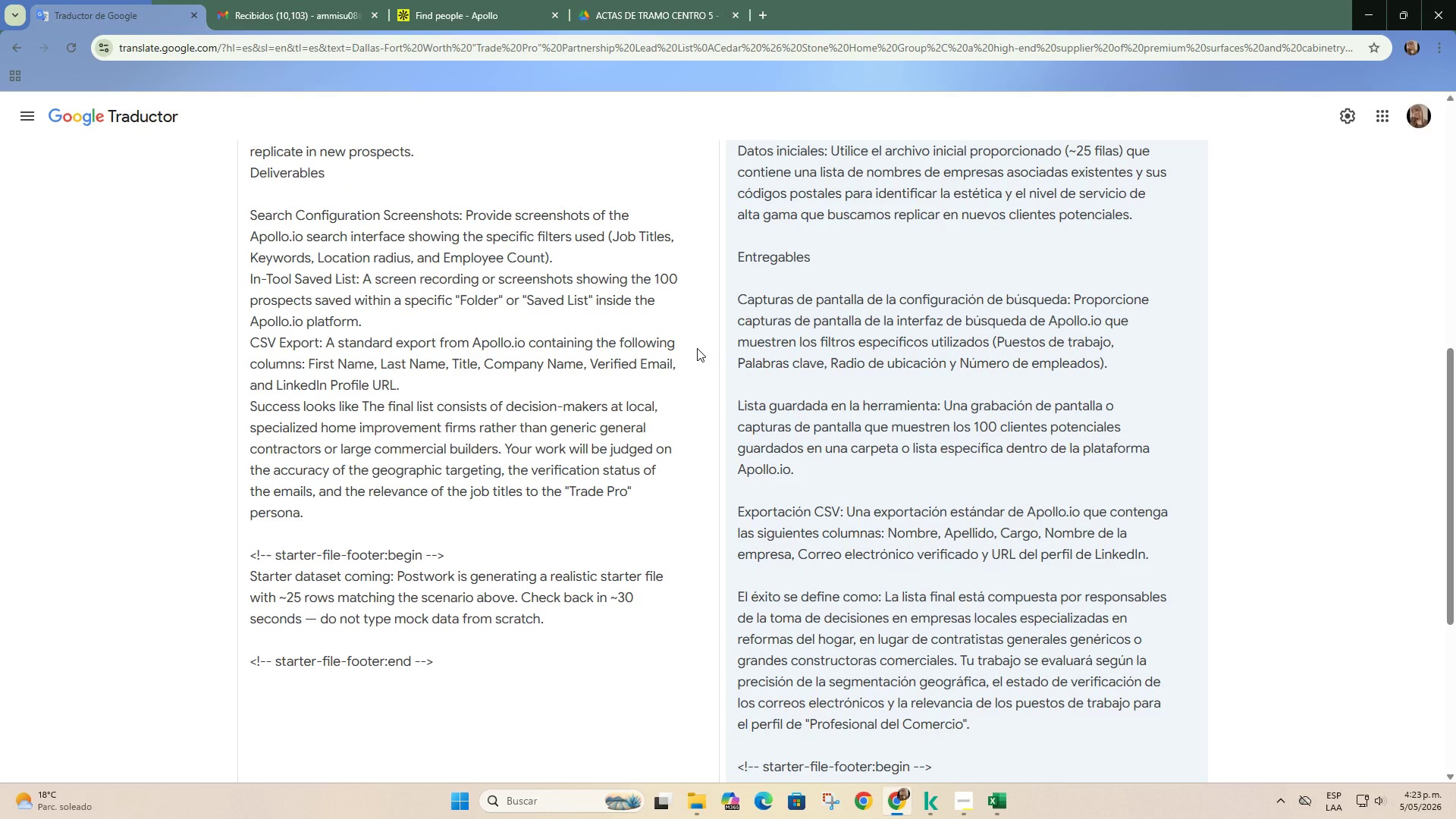 
left_click([630, 0])
 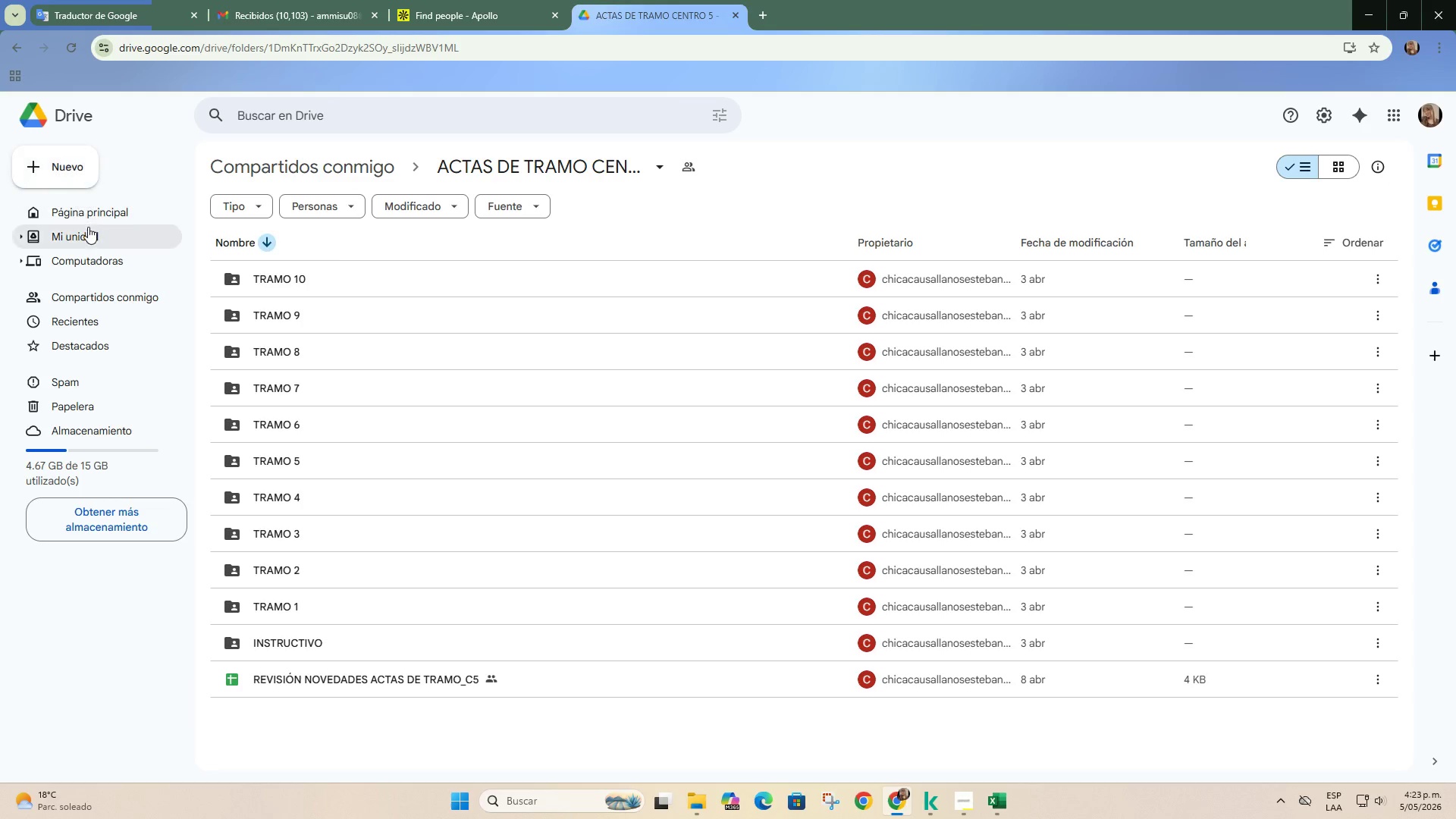 
left_click([89, 229])
 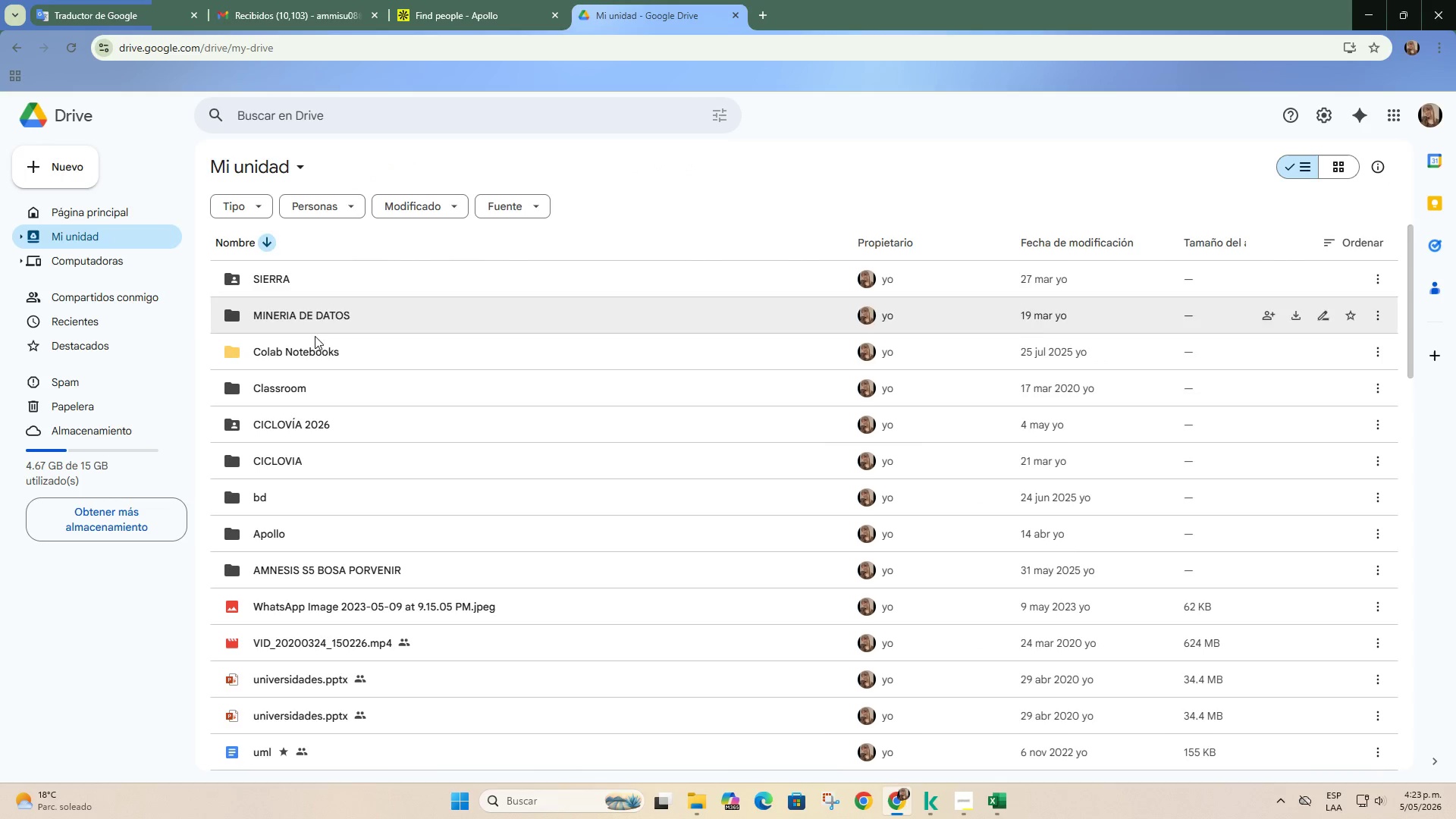 
left_click([324, 526])
 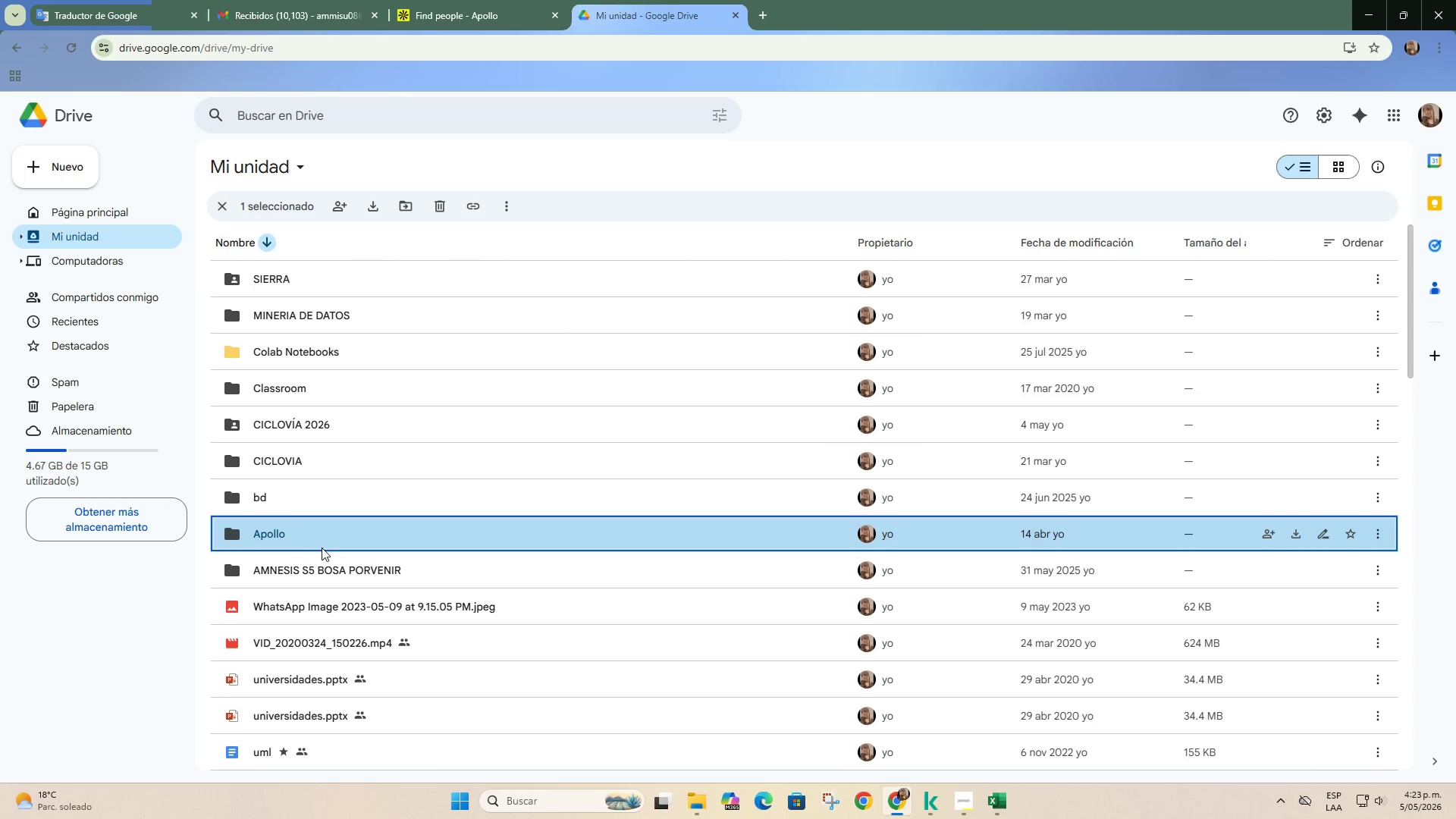 
double_click([325, 529])
 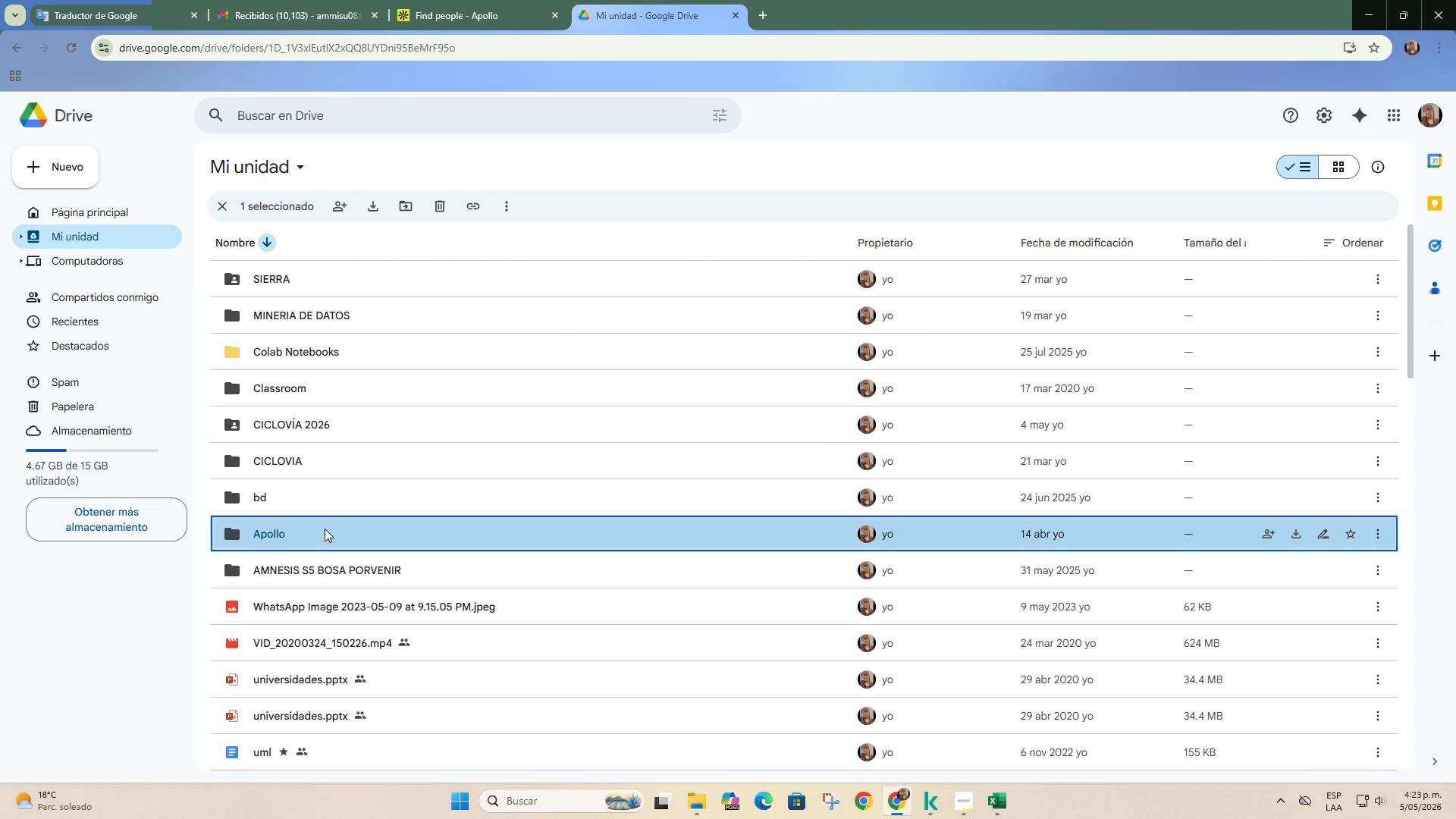 
triple_click([325, 529])
 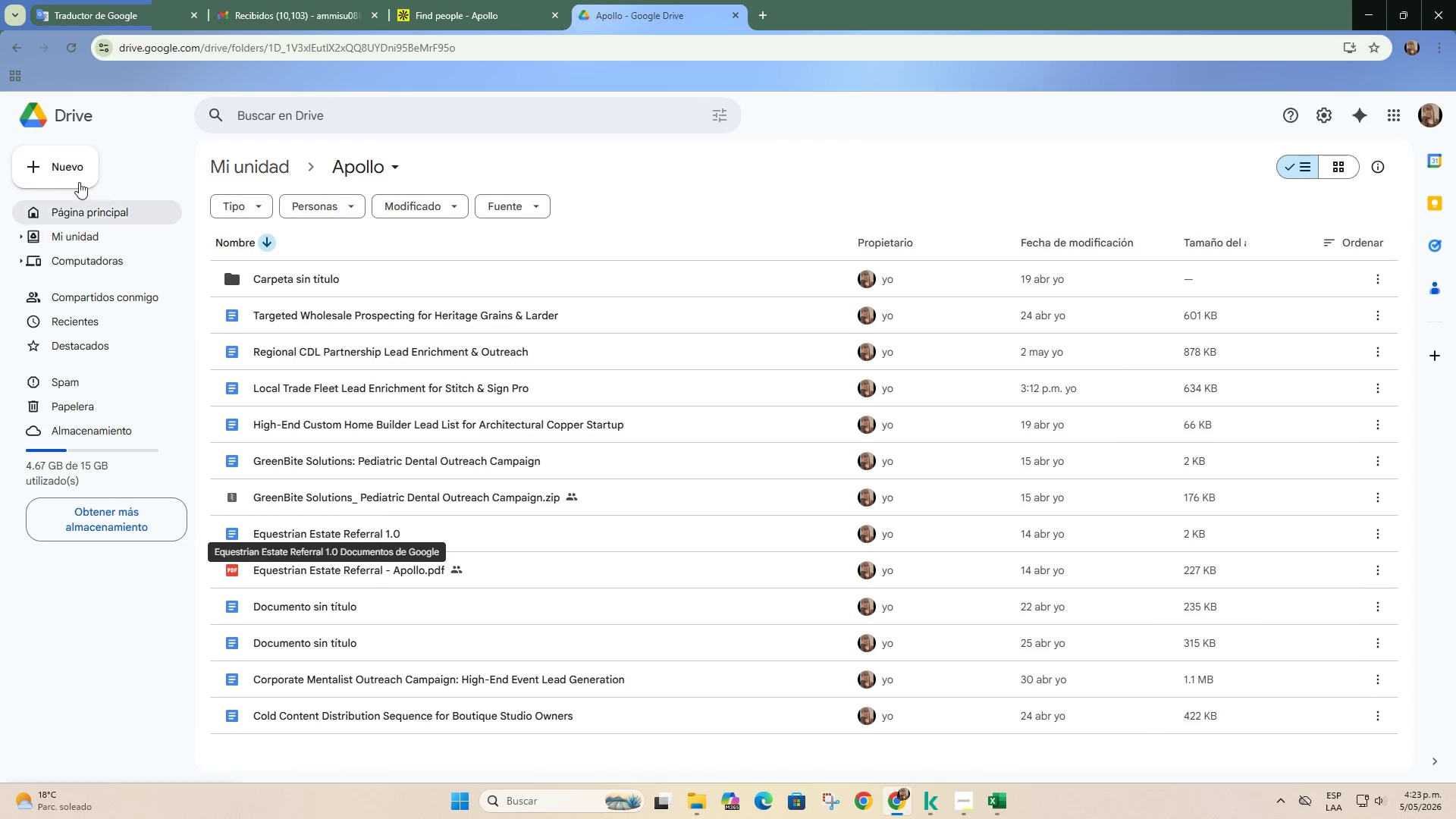 
left_click([78, 173])
 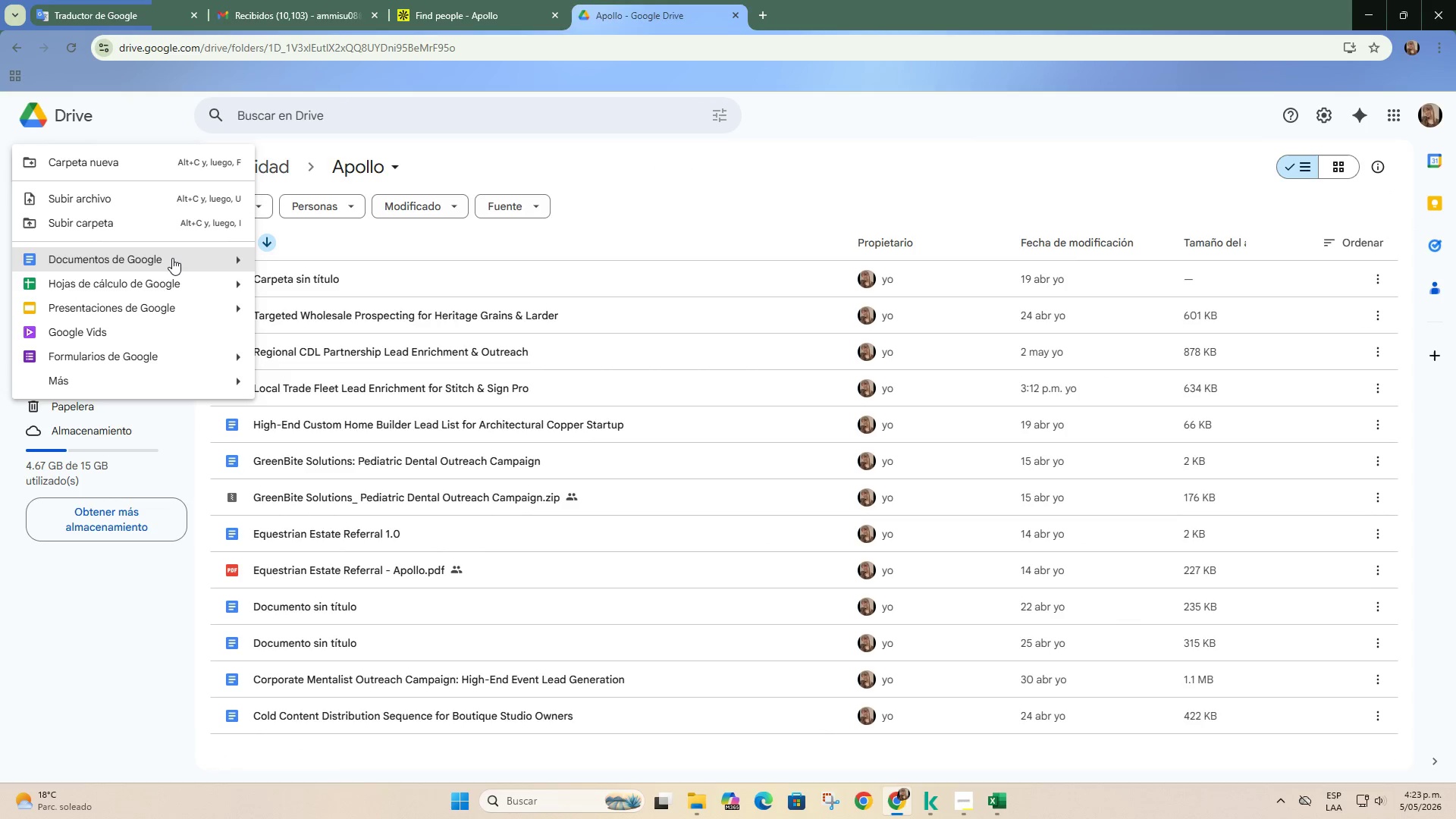 
left_click([172, 258])
 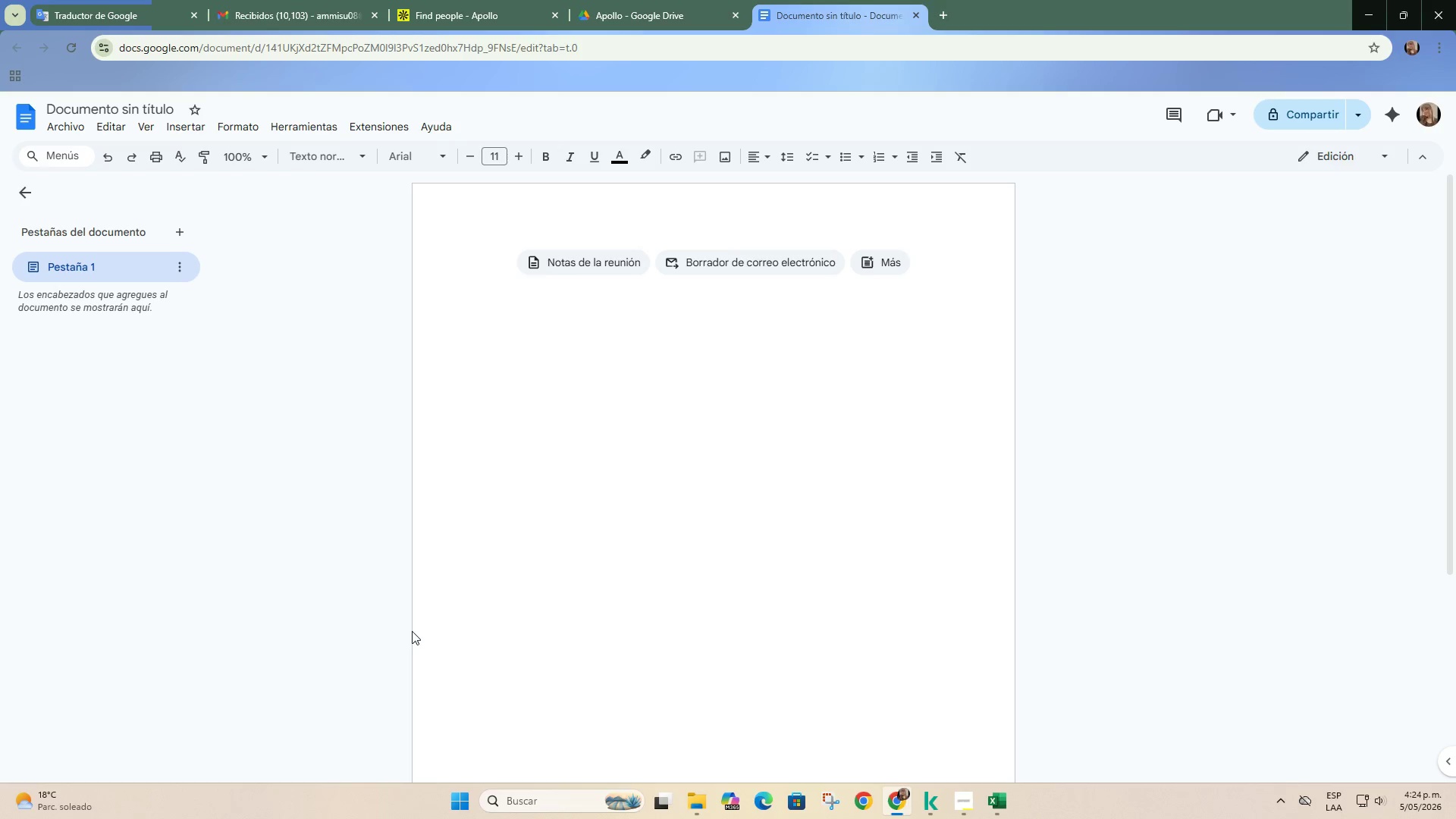 
wait(6.47)
 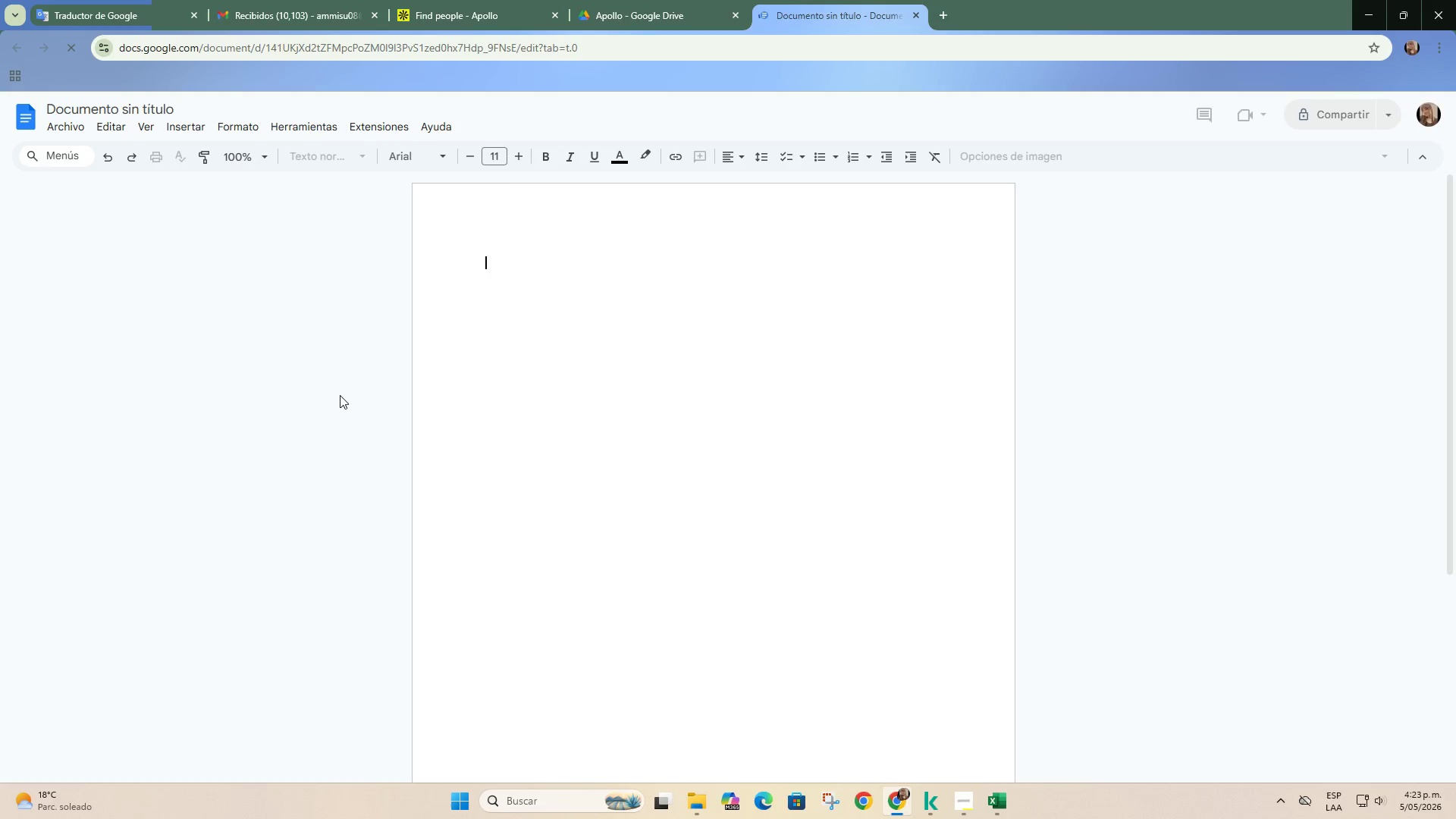 
mouse_move([979, 806])
 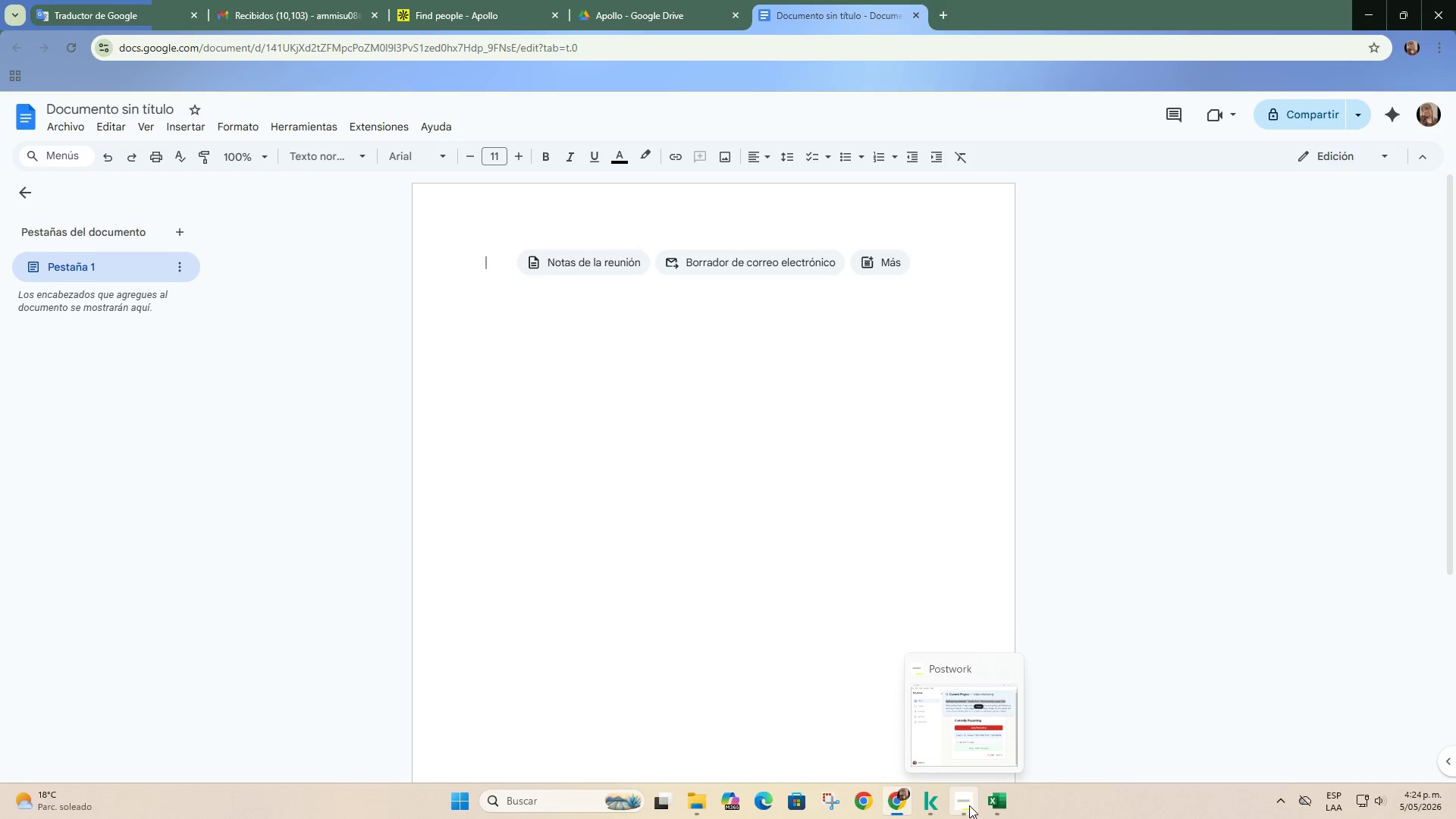 
left_click([969, 805])